 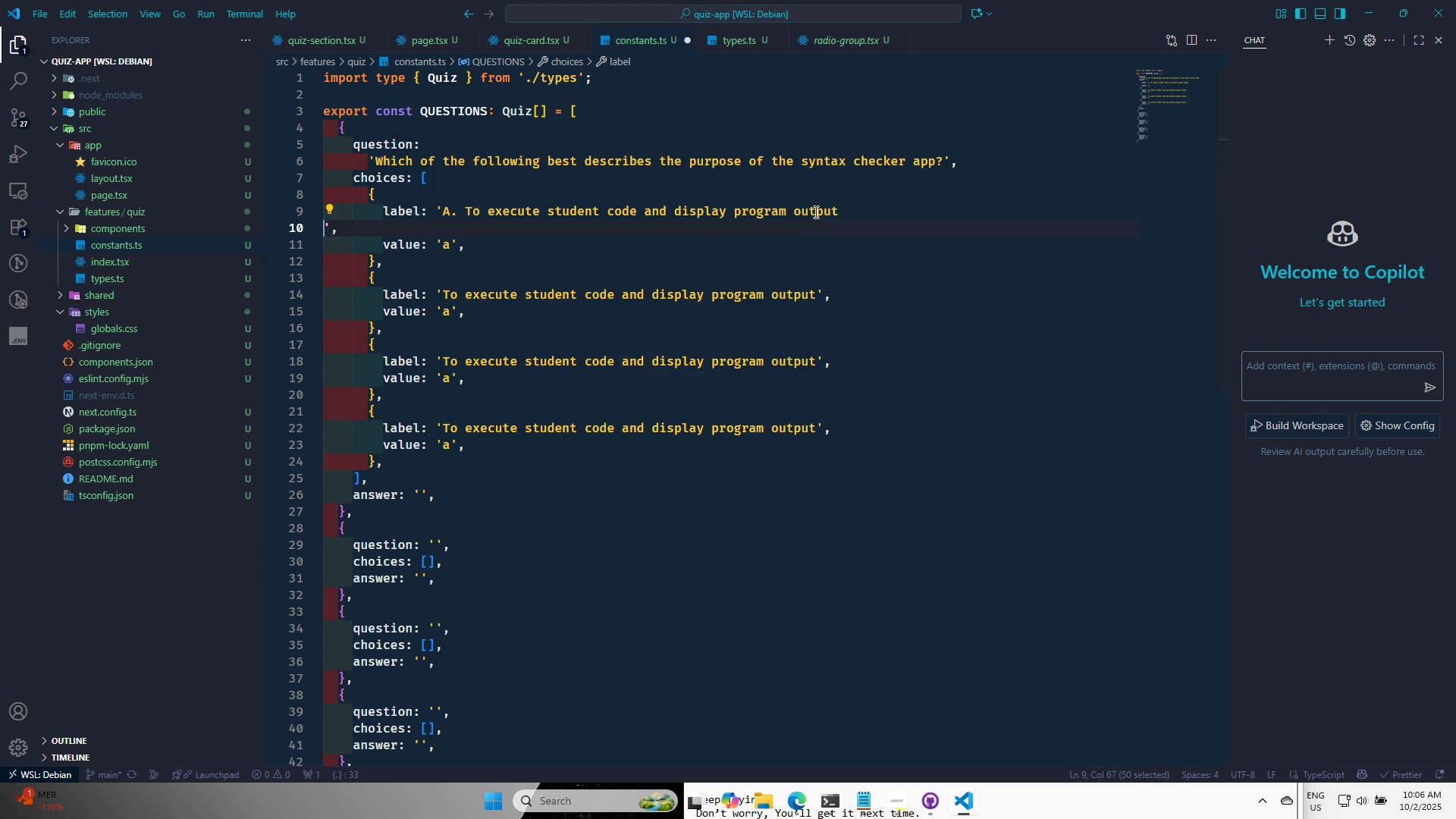 
key(Control+V)
 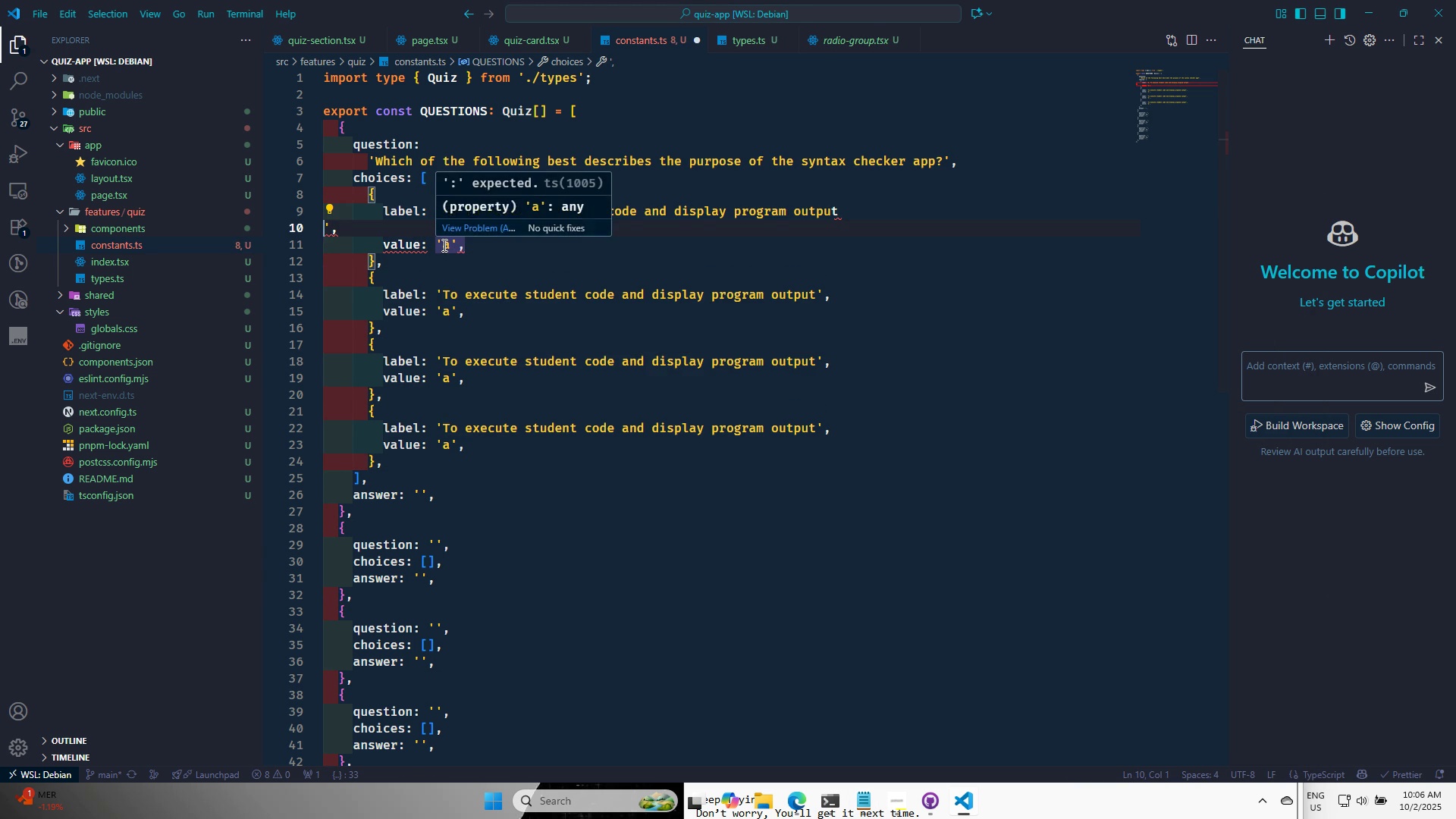 
key(Backspace)
 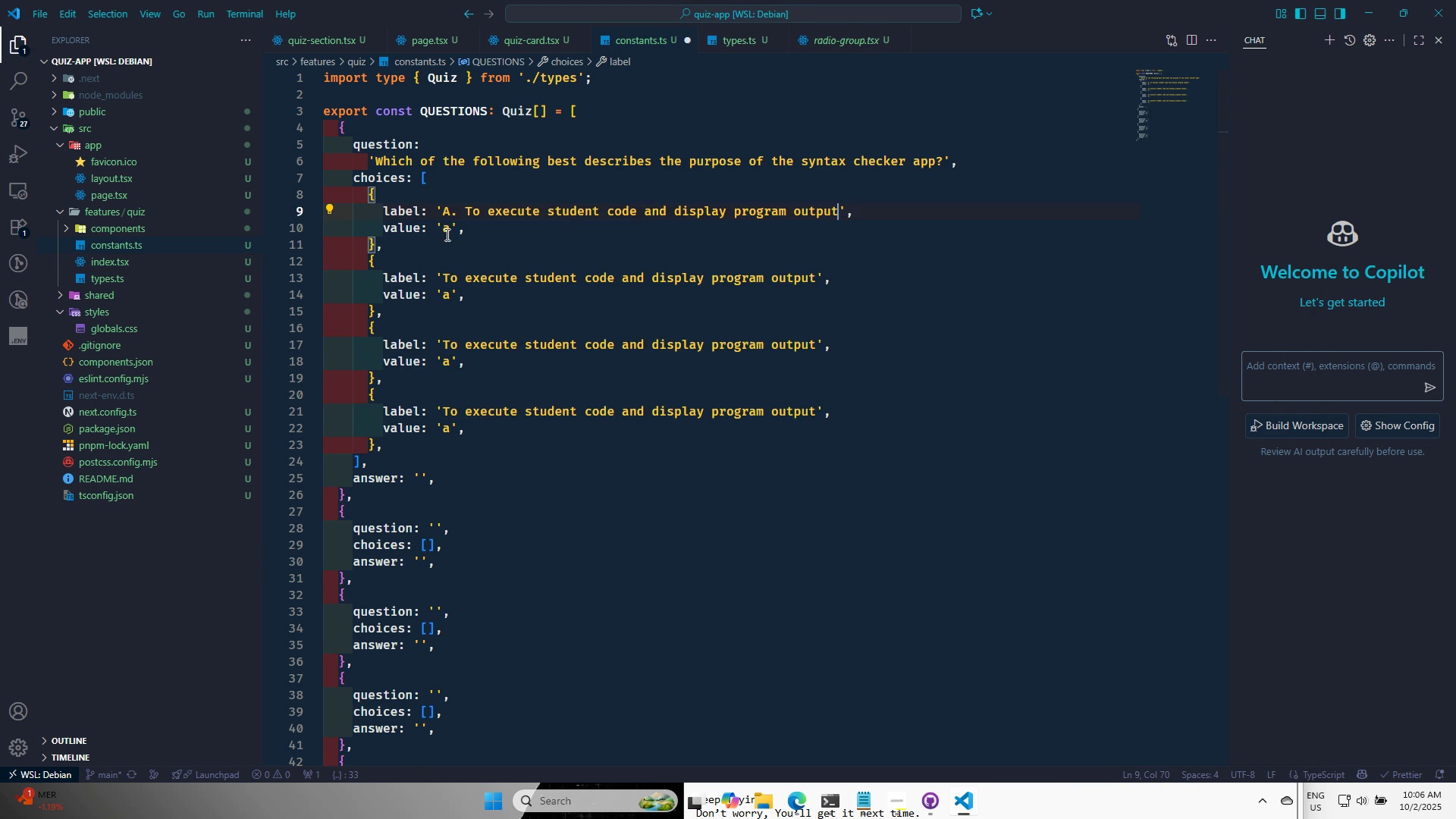 
left_click([449, 233])
 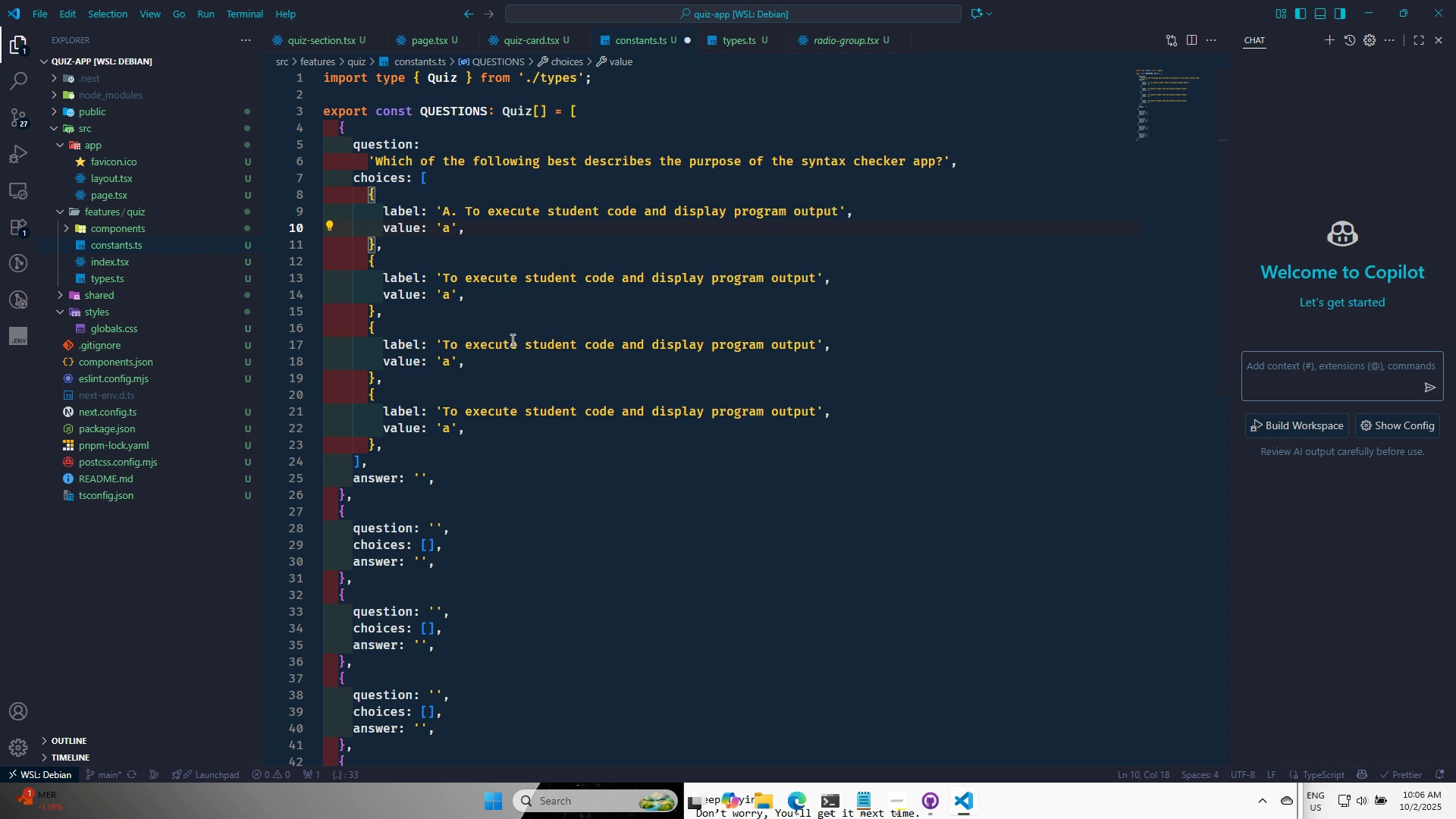 
key(Backspace)
 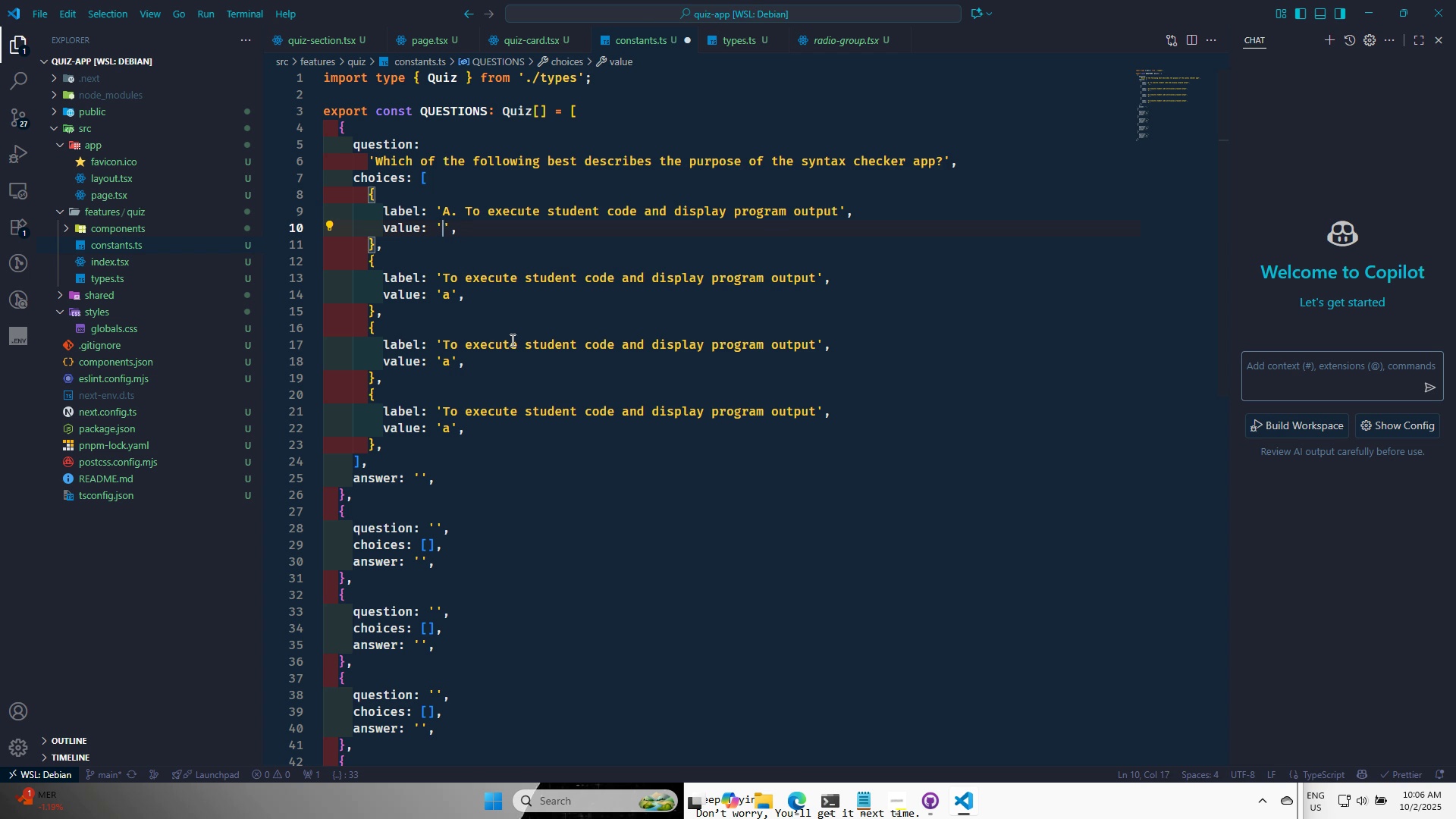 
key(CapsLock)
 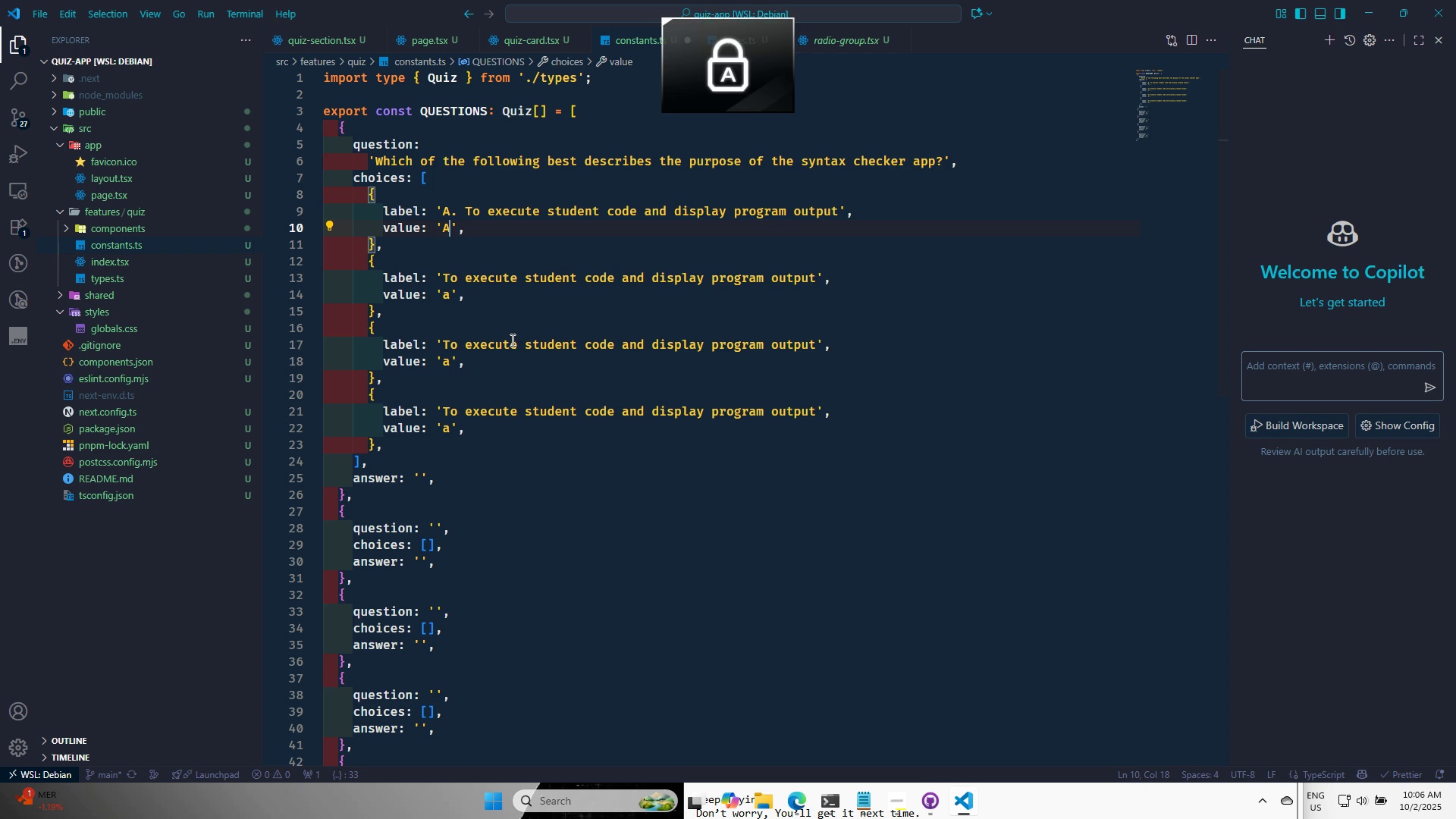 
key(A)